 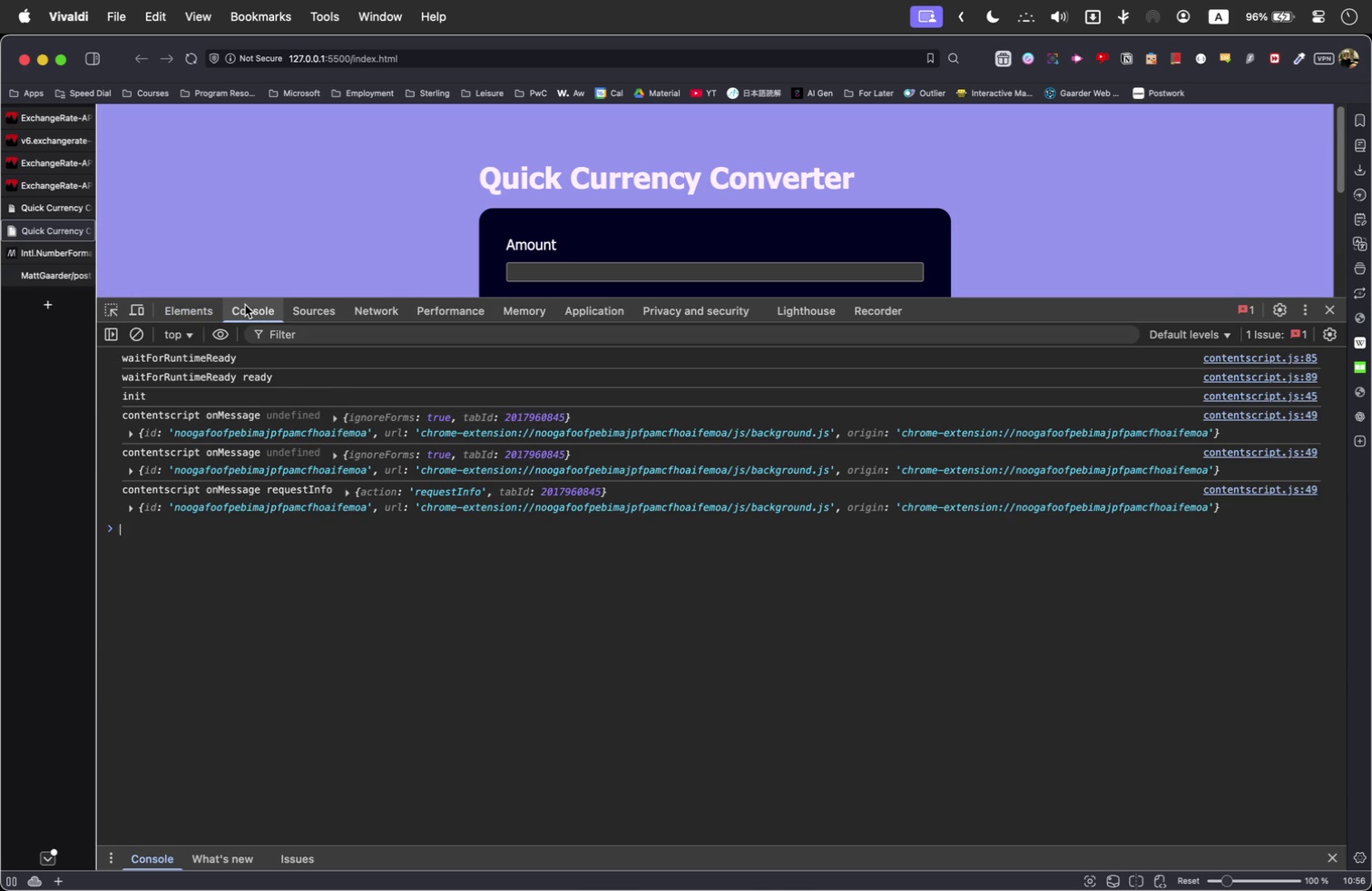 
left_click([213, 308])
 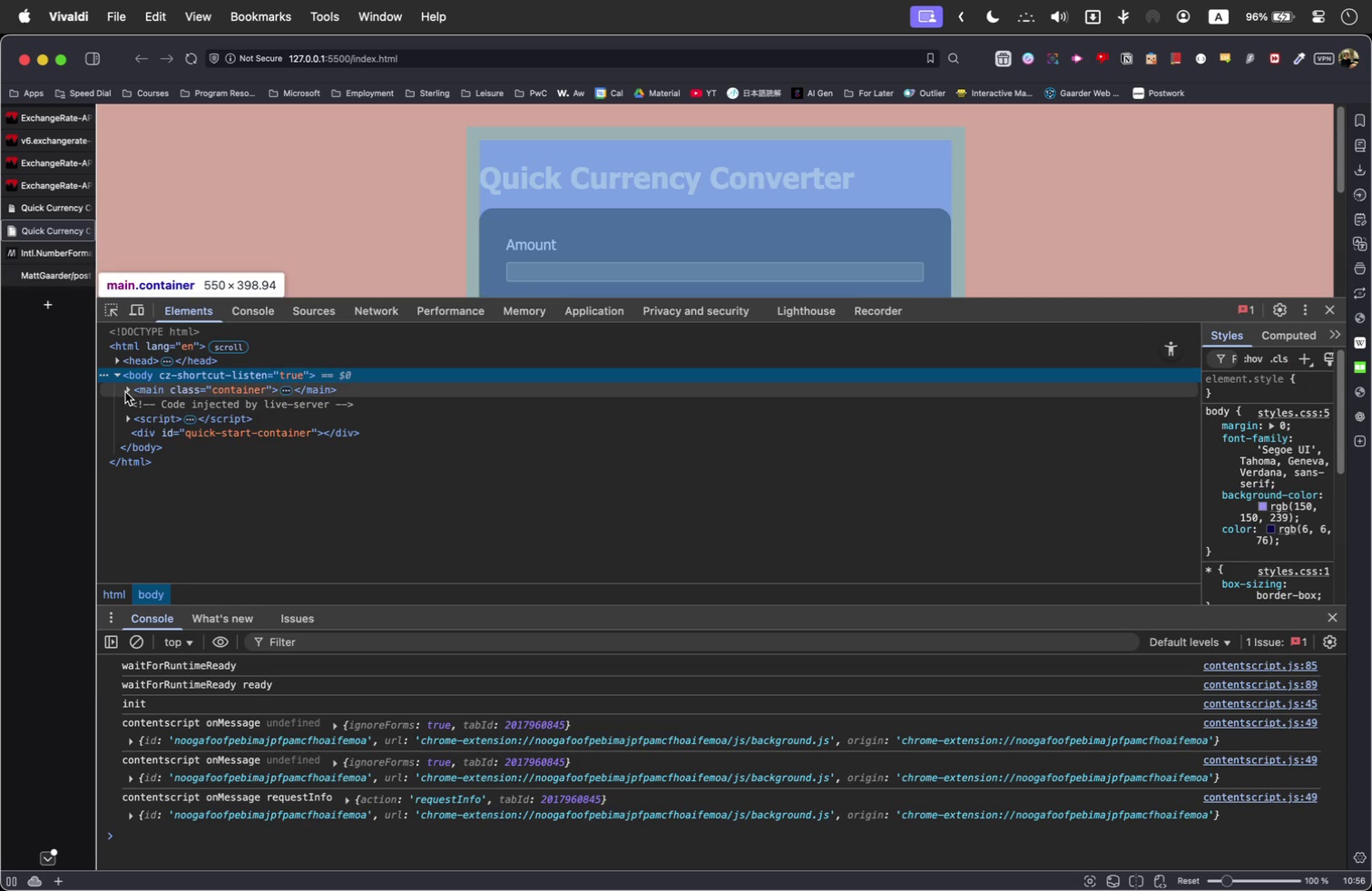 
left_click([129, 389])
 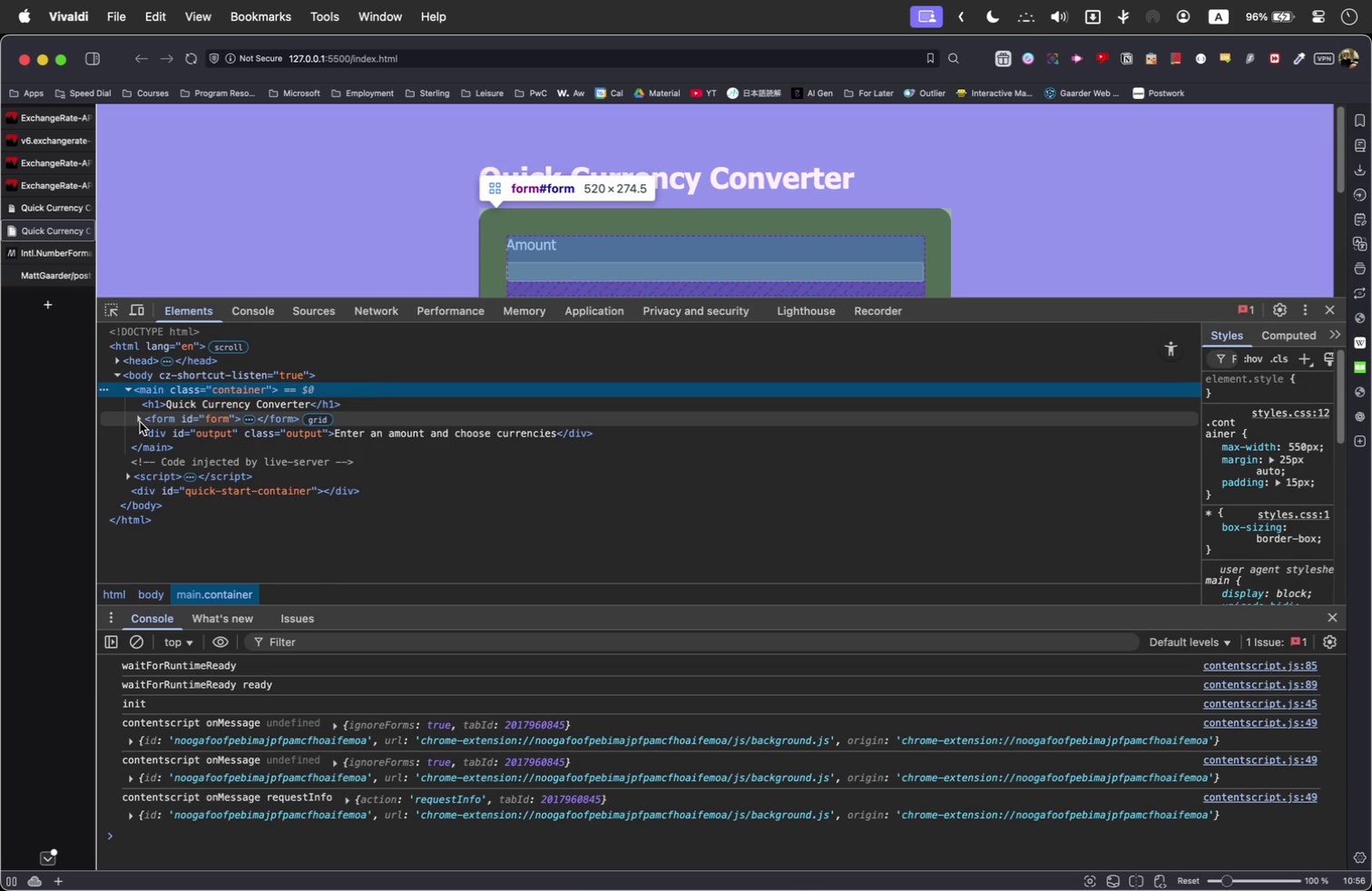 
left_click([140, 420])
 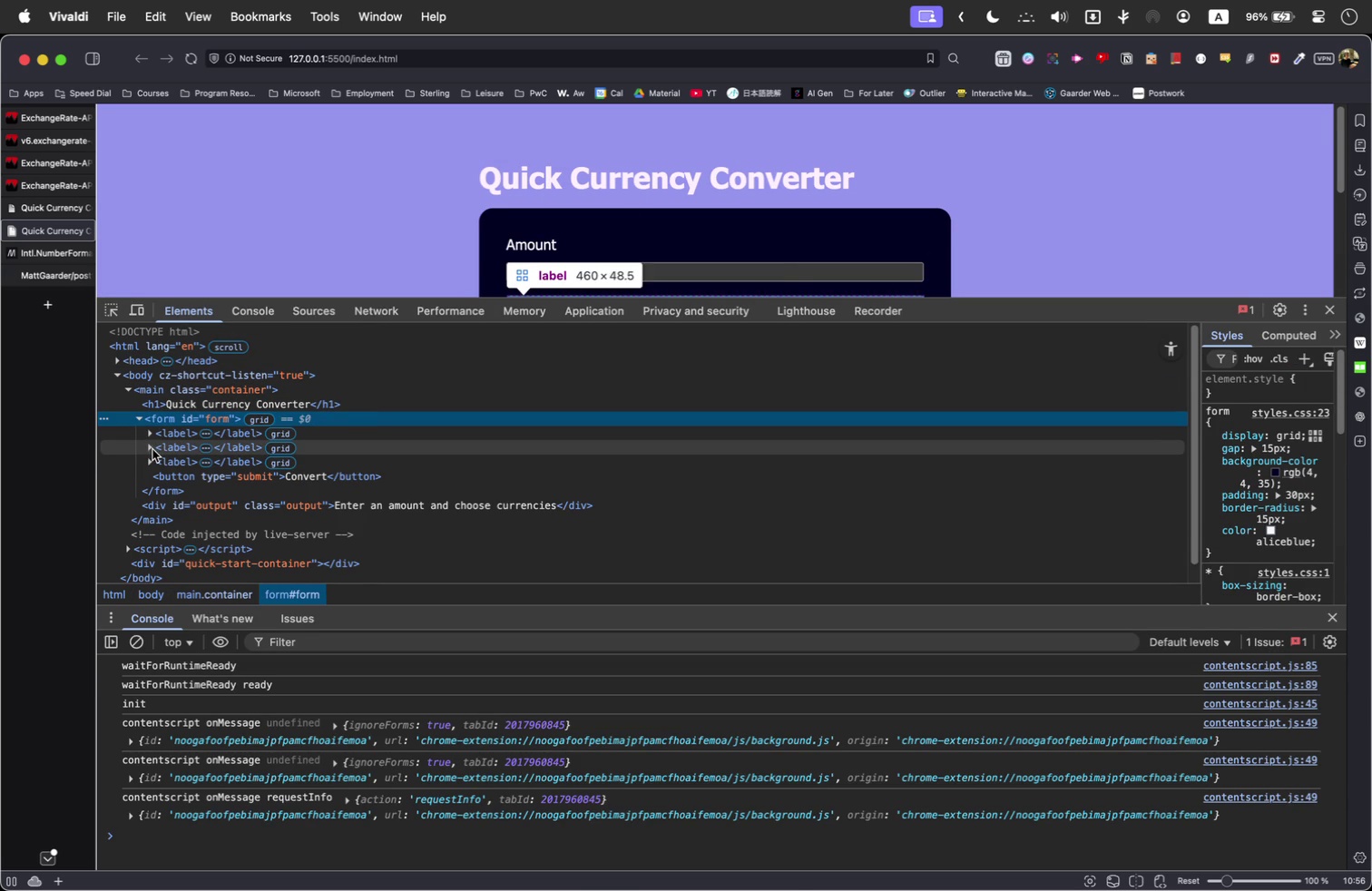 
left_click([151, 449])